 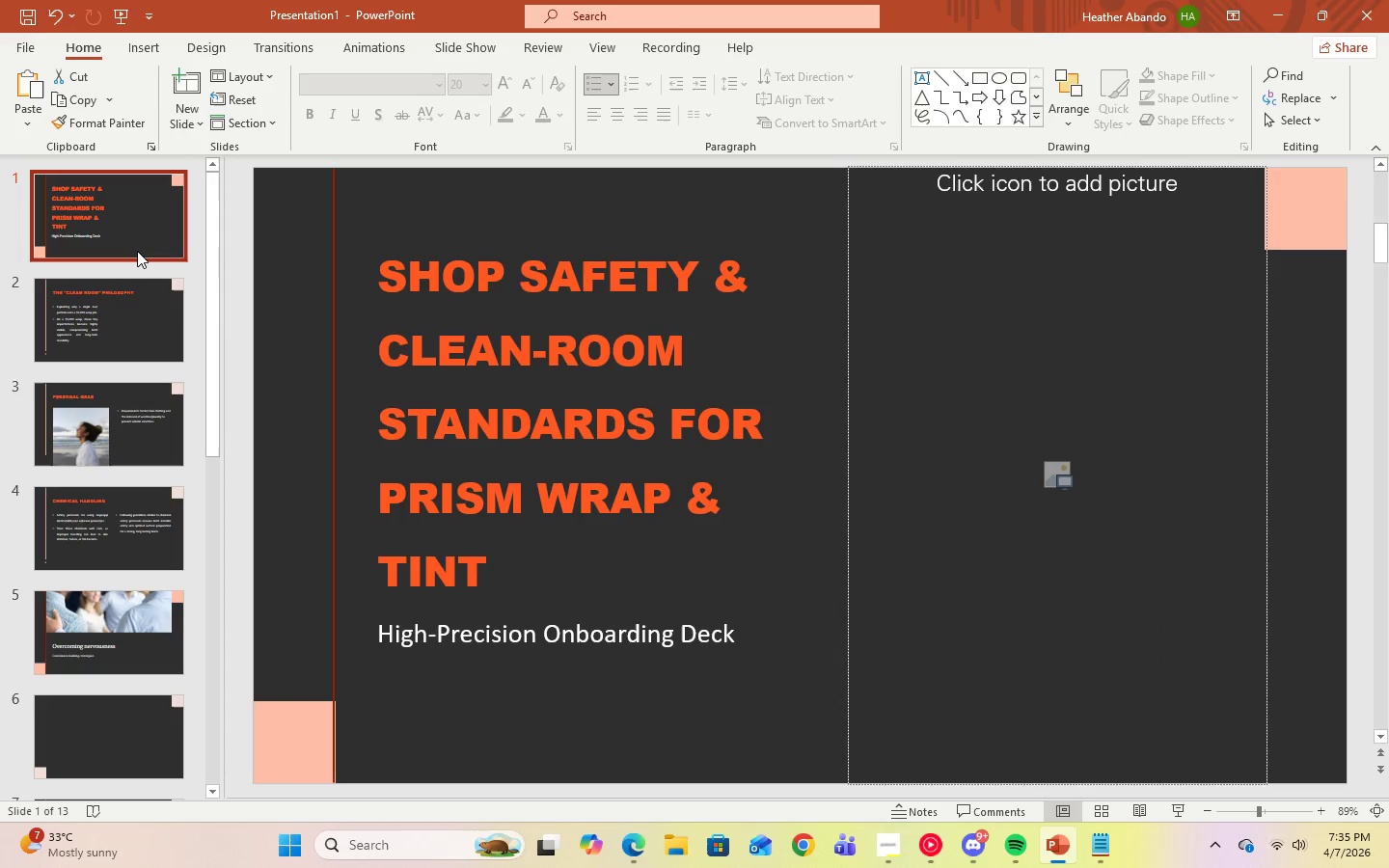 
key(ArrowDown)
 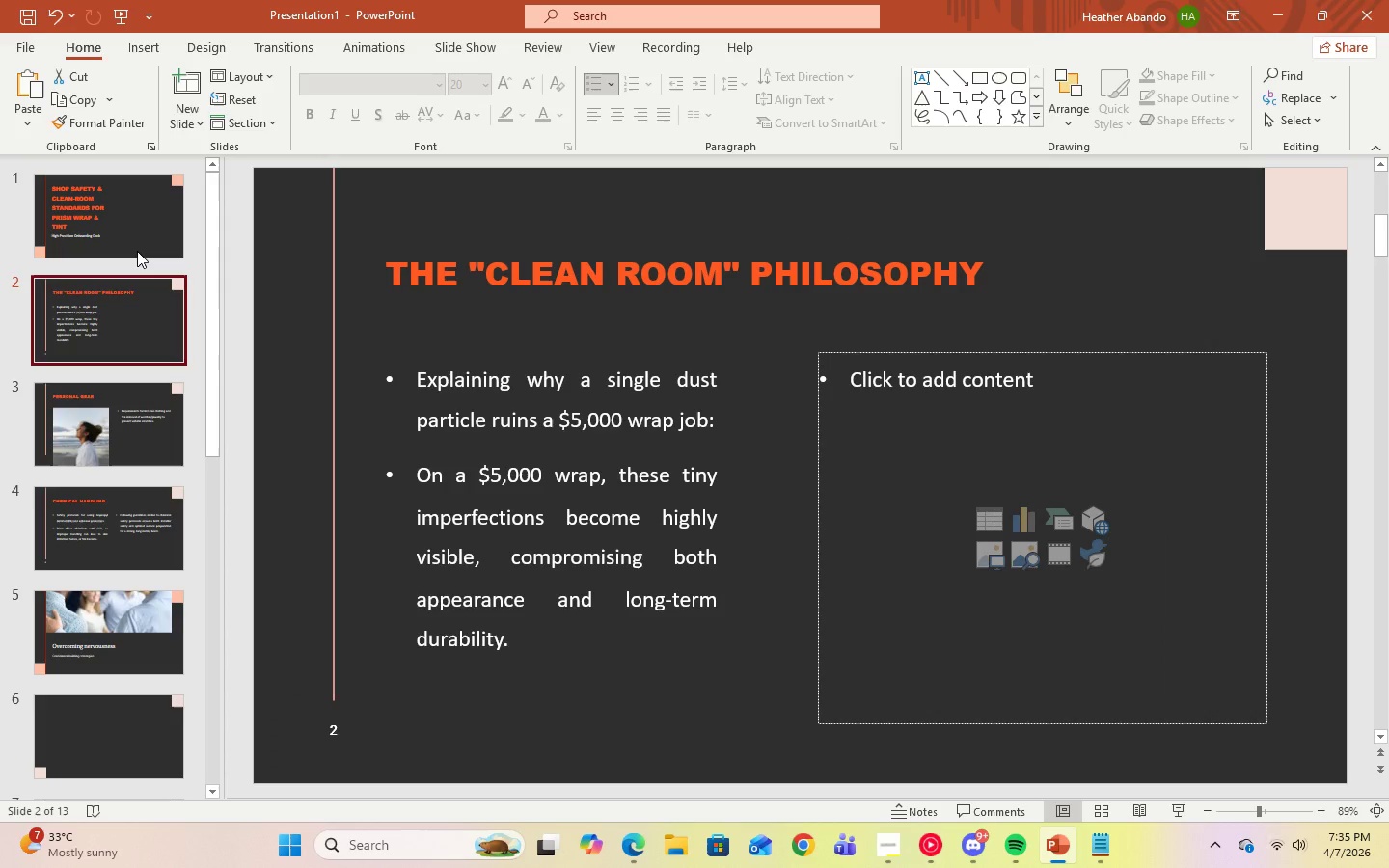 
key(ArrowDown)
 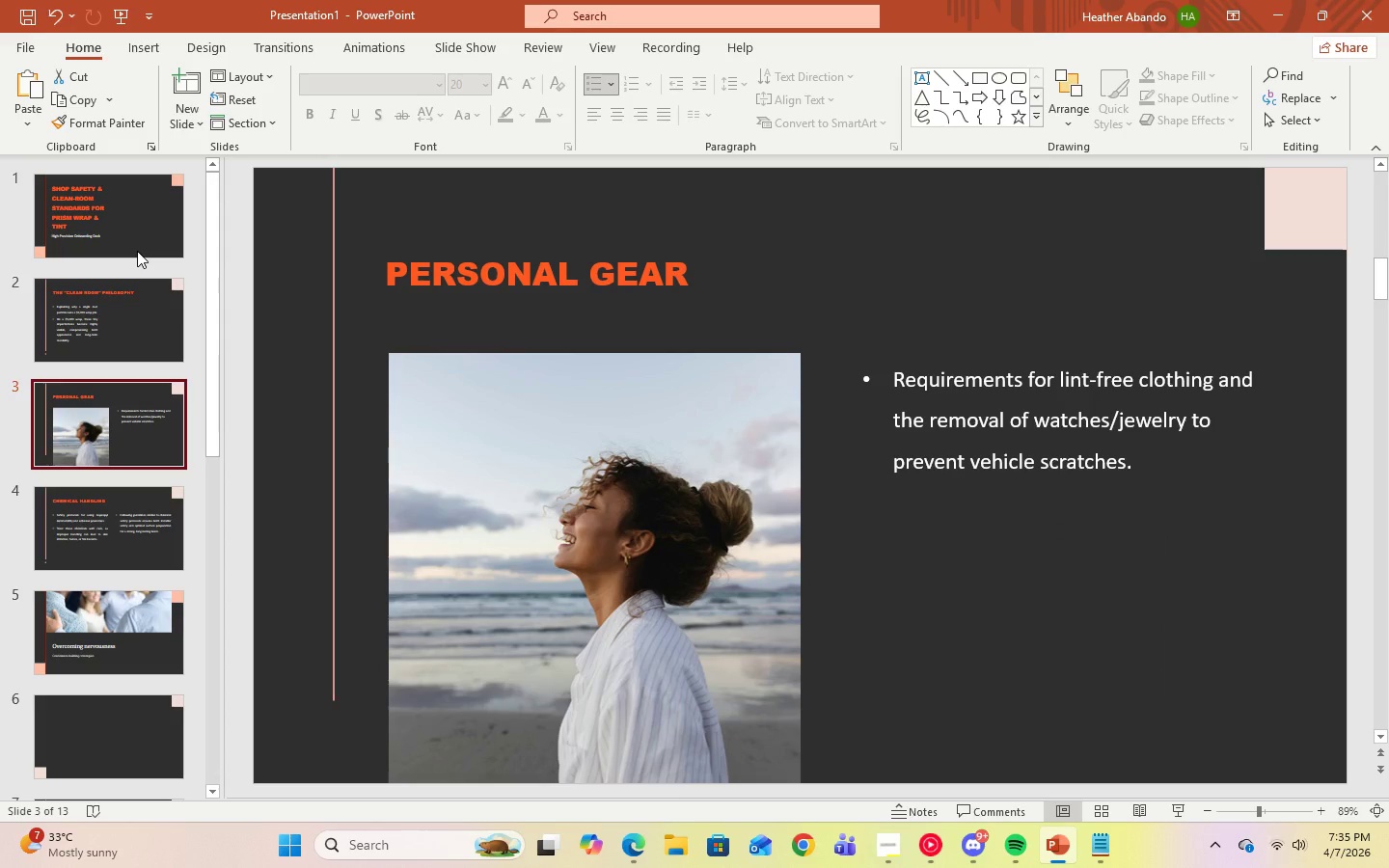 
key(ArrowDown)
 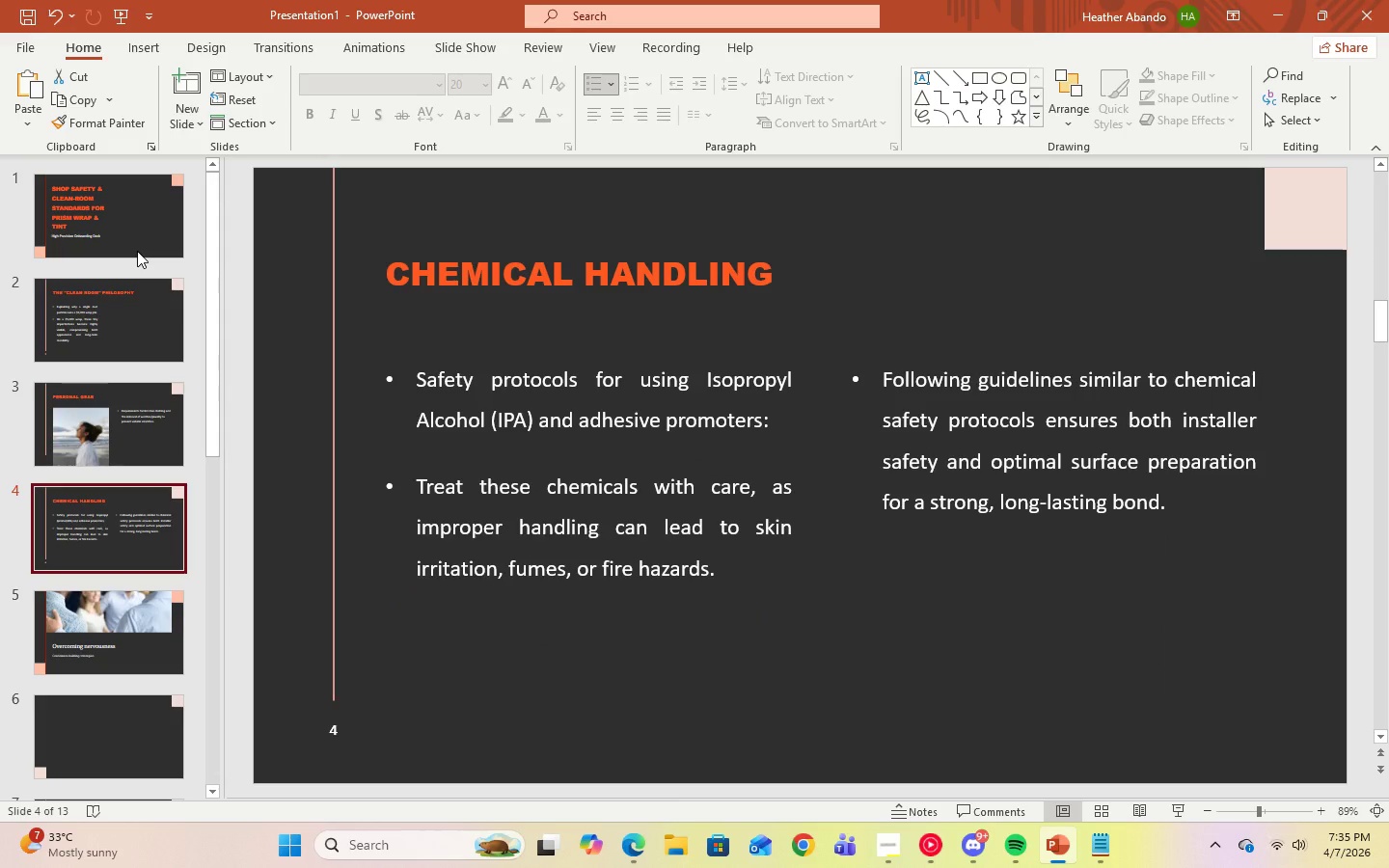 
key(ArrowDown)
 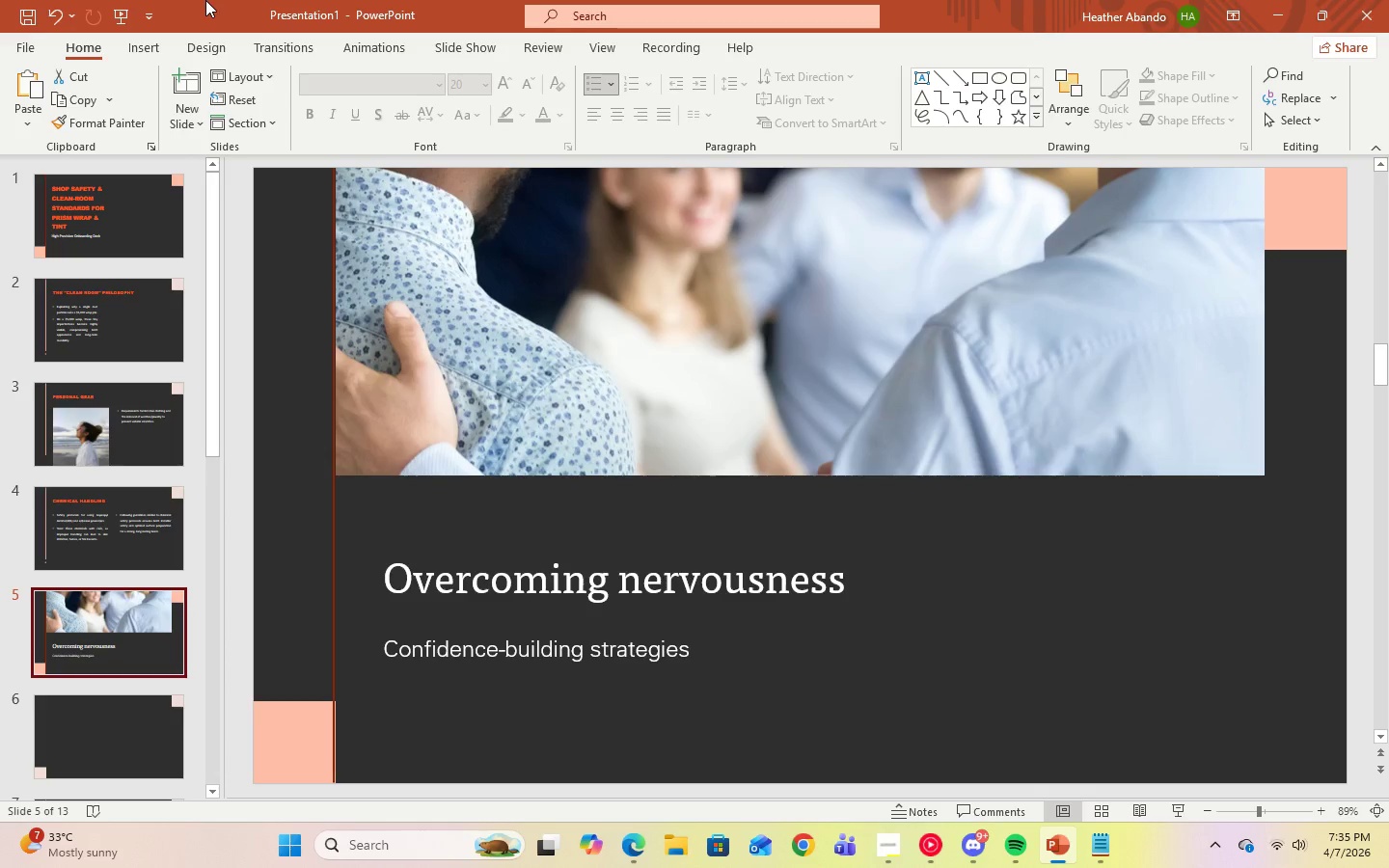 
left_click([264, 75])
 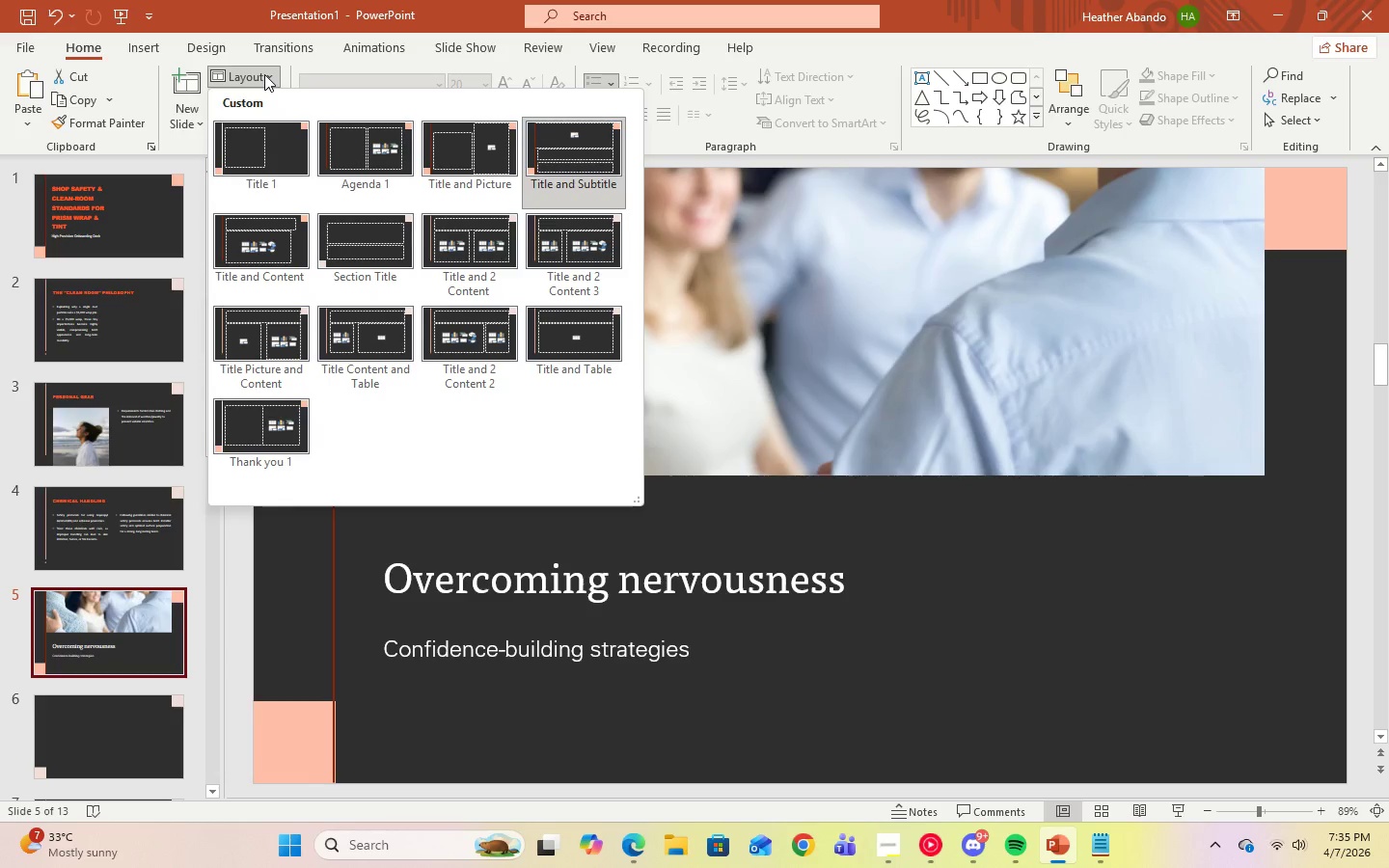 
wait(10.73)
 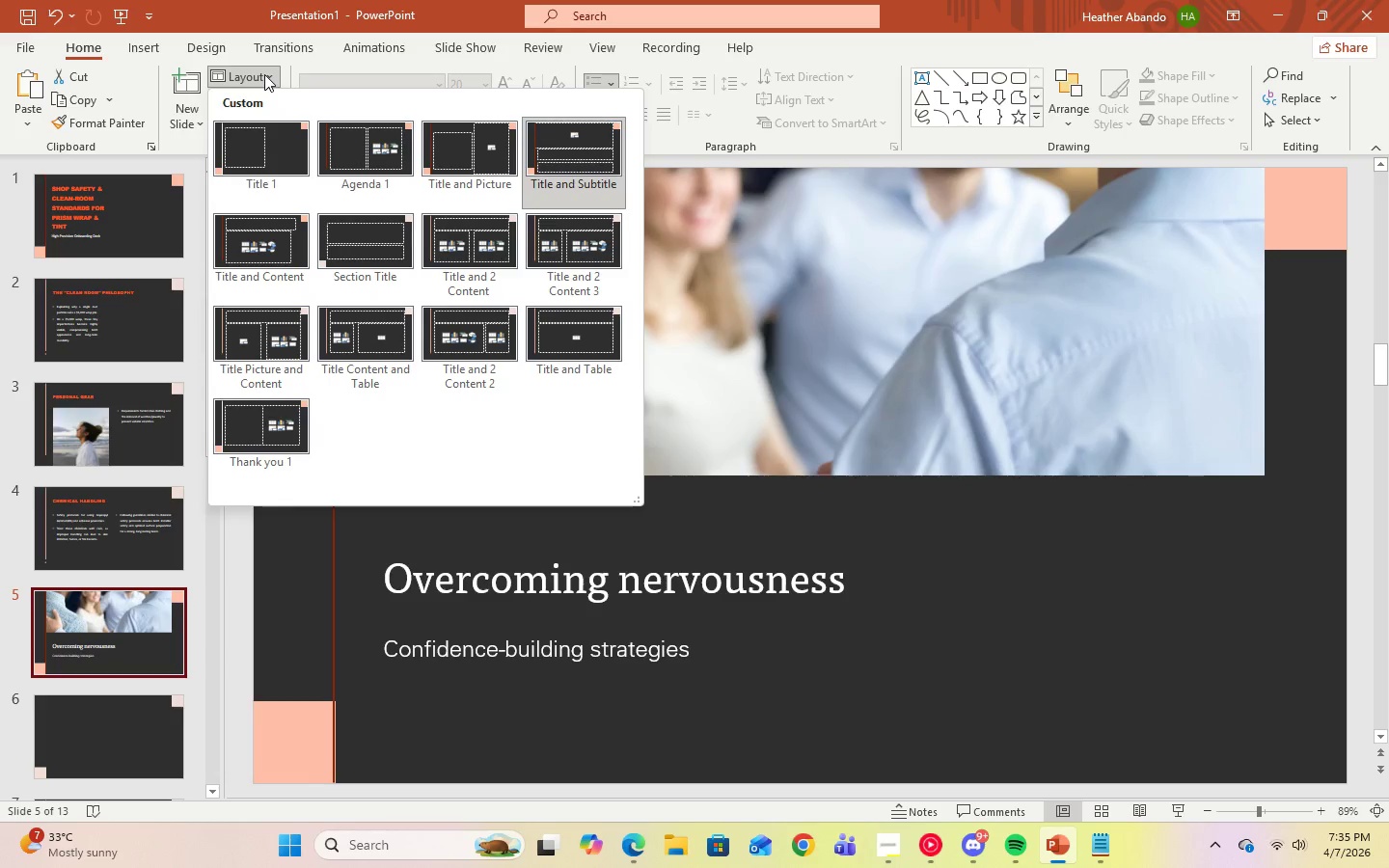 
left_click([459, 323])
 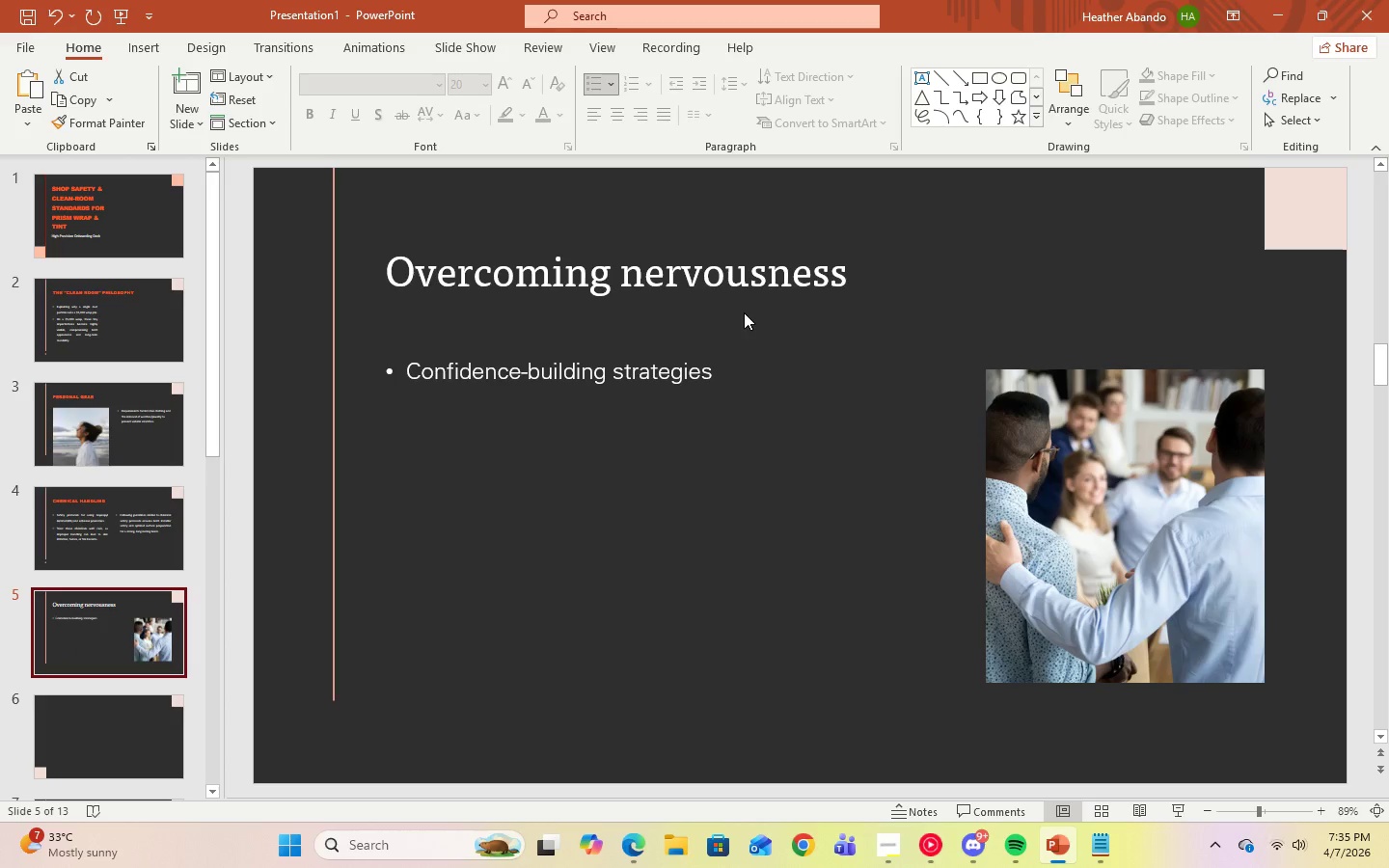 
left_click([777, 277])
 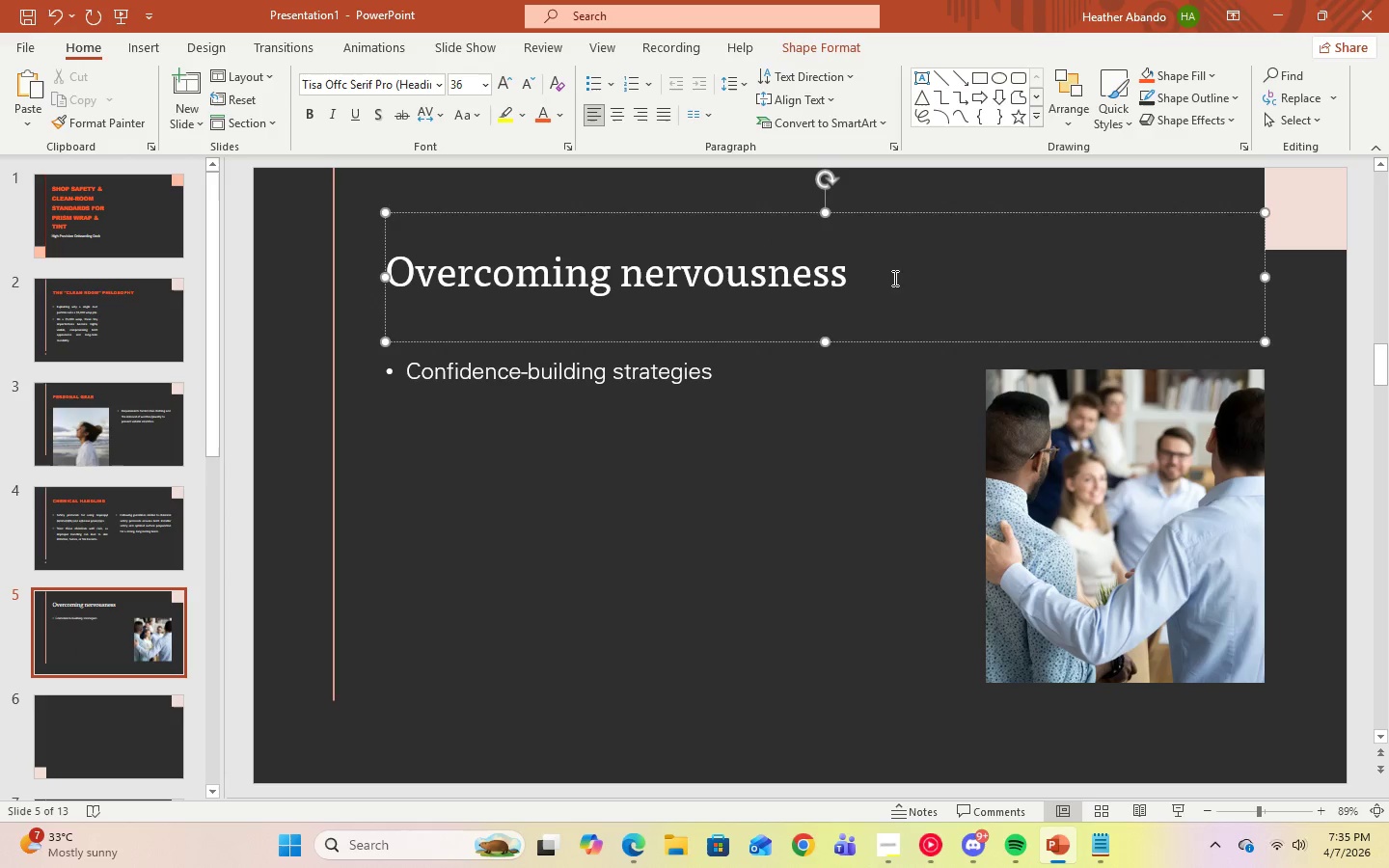 
left_click([112, 289])
 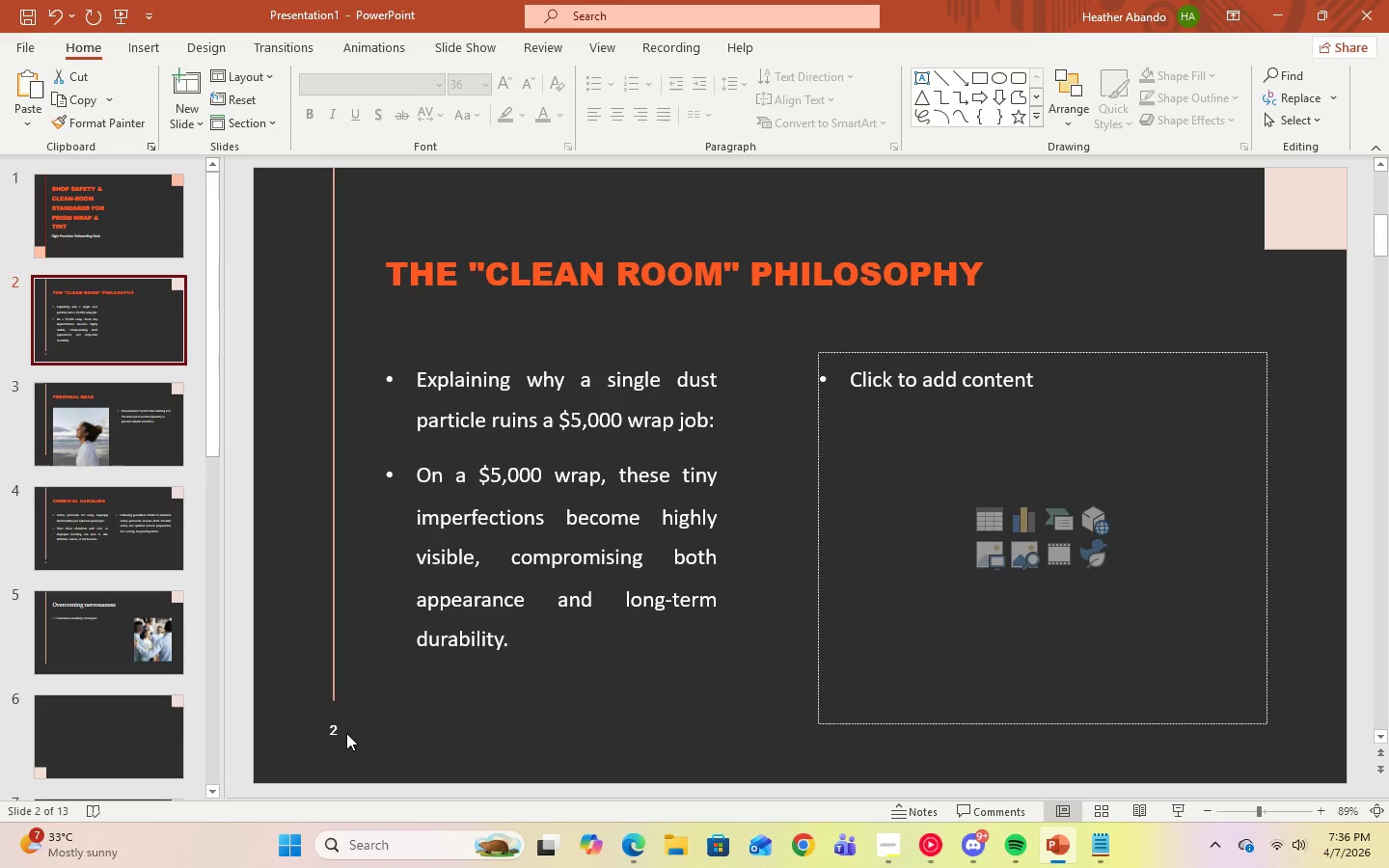 
left_click([333, 730])
 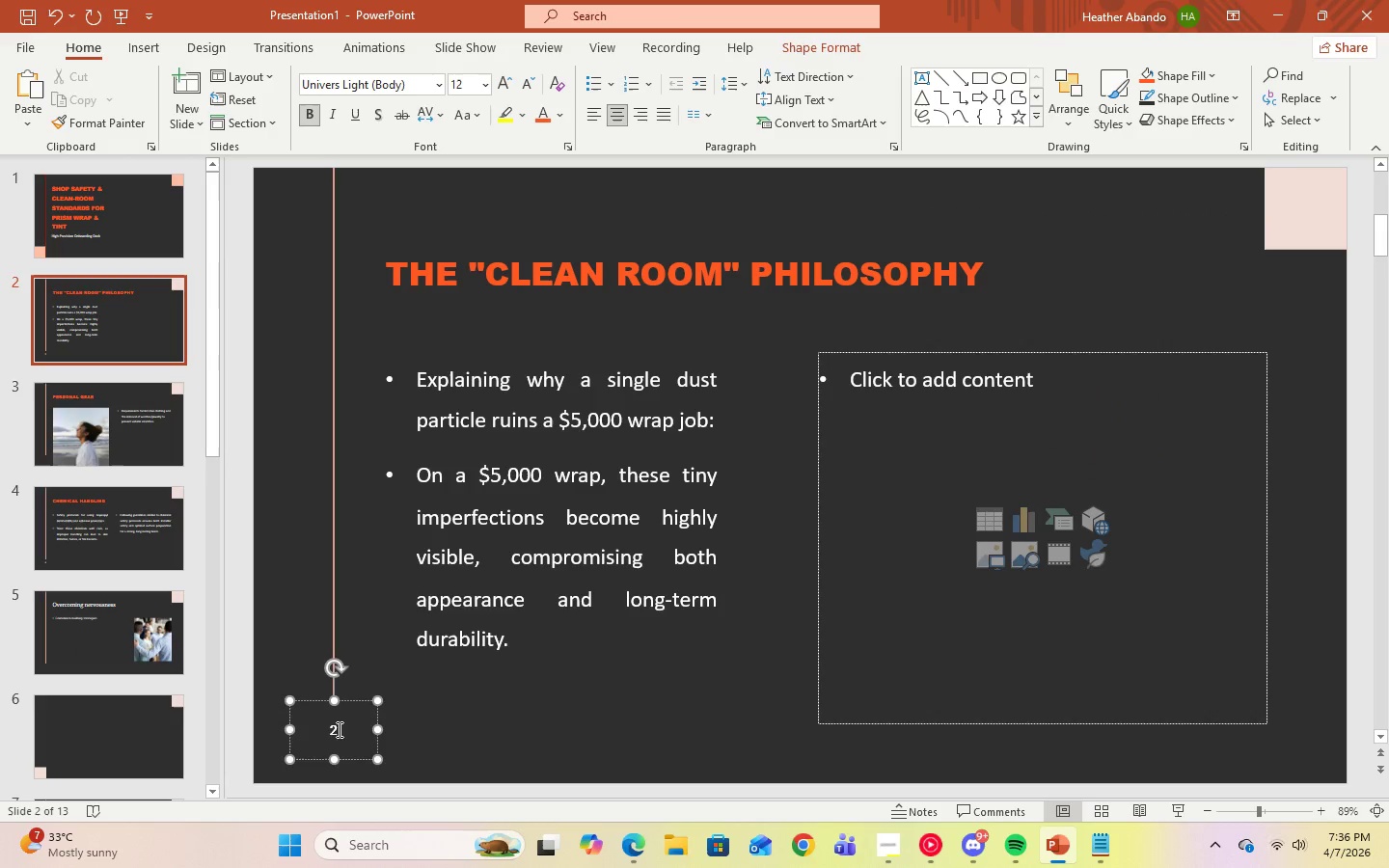 
left_click([339, 729])
 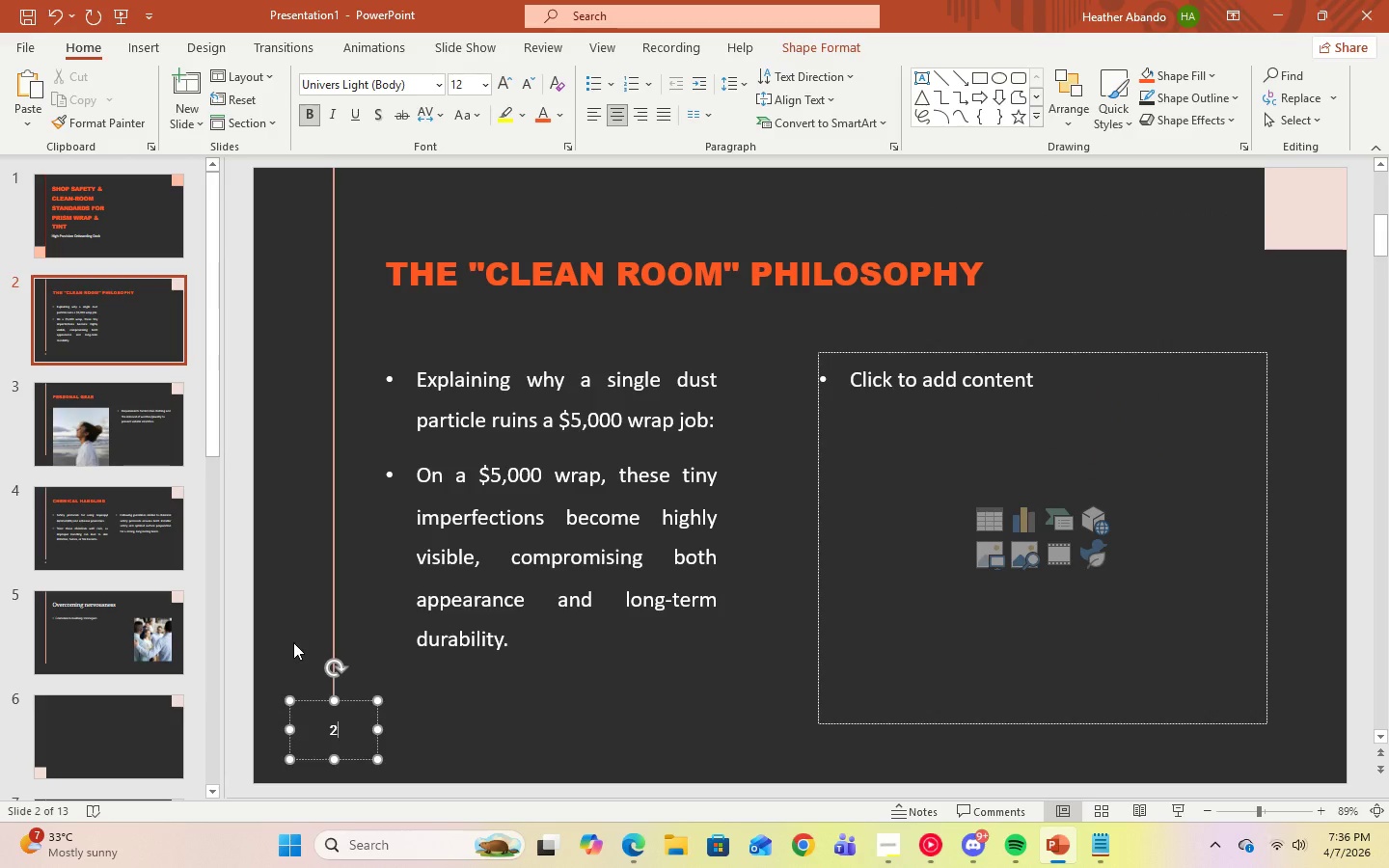 
left_click([123, 556])
 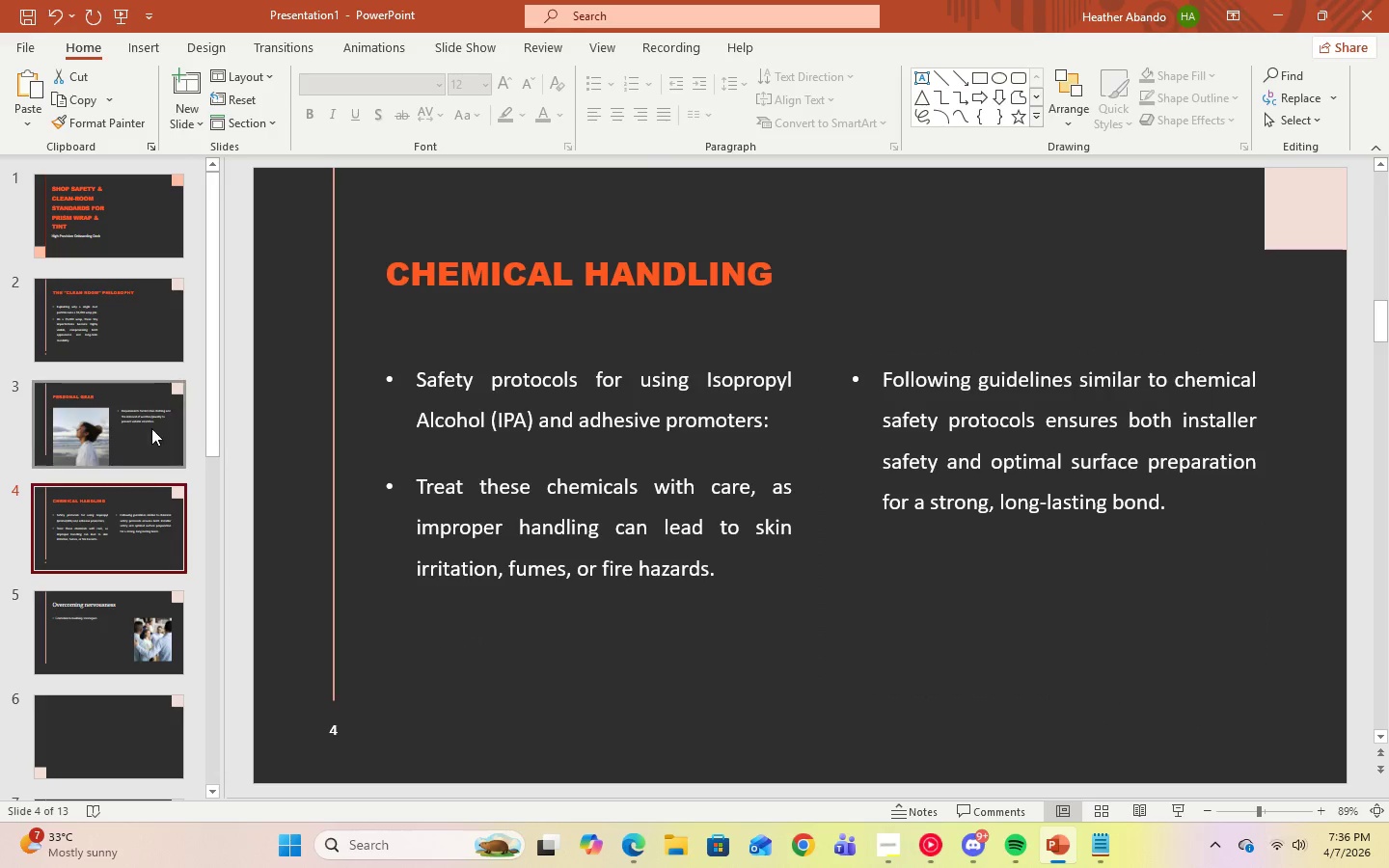 
left_click([127, 646])
 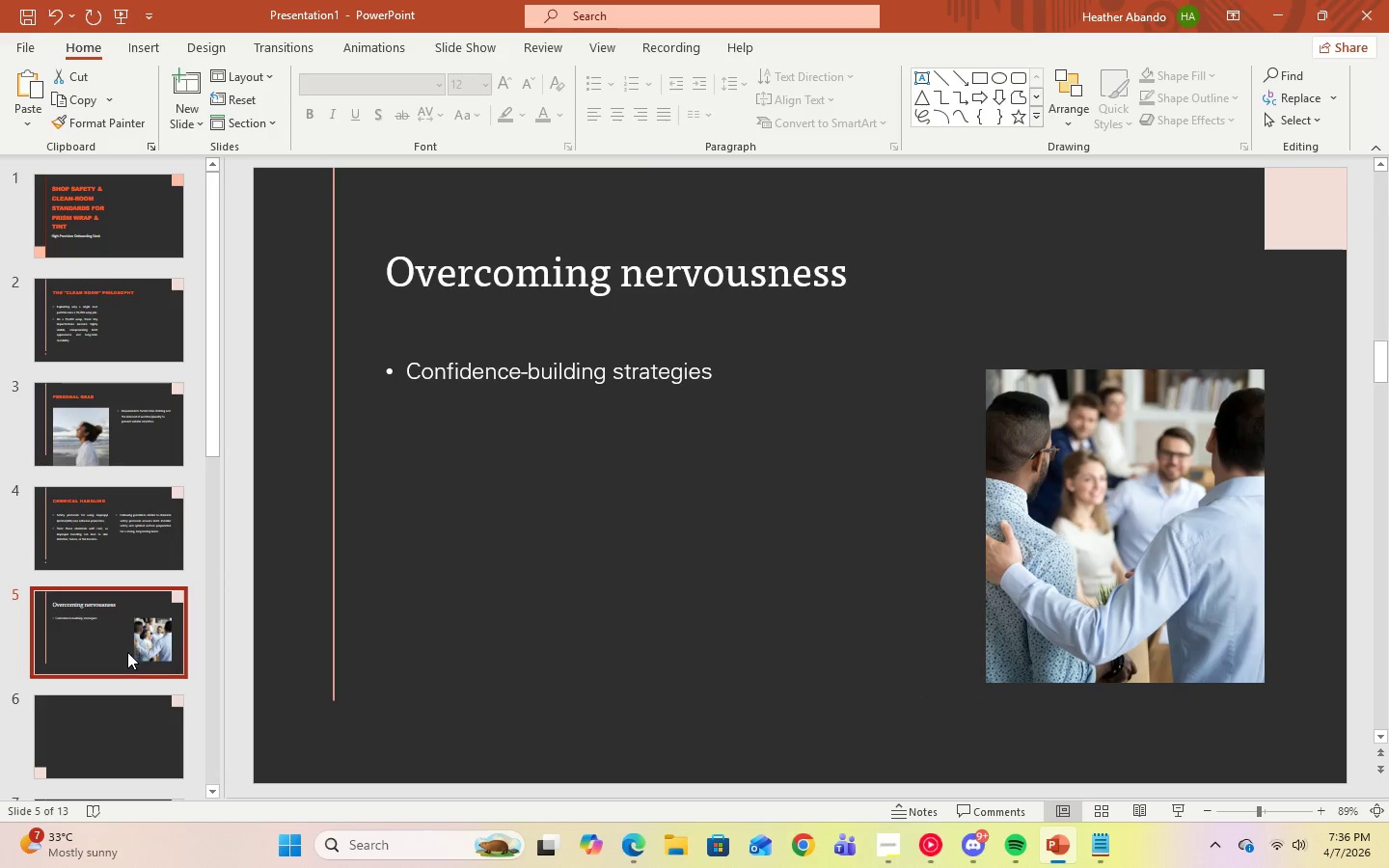 
scroll: coordinate [128, 666], scroll_direction: down, amount: 5.0
 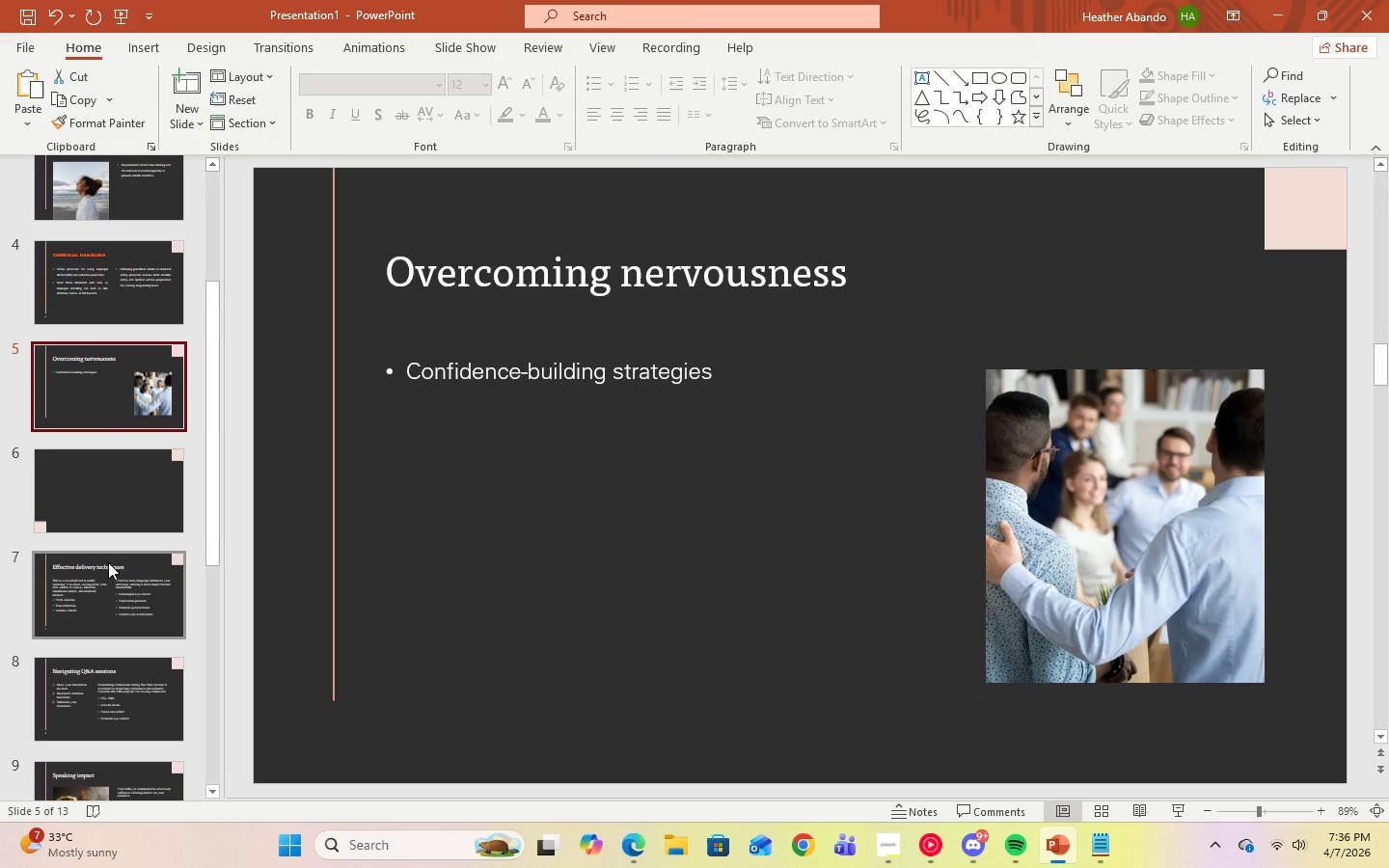 
left_click([108, 561])
 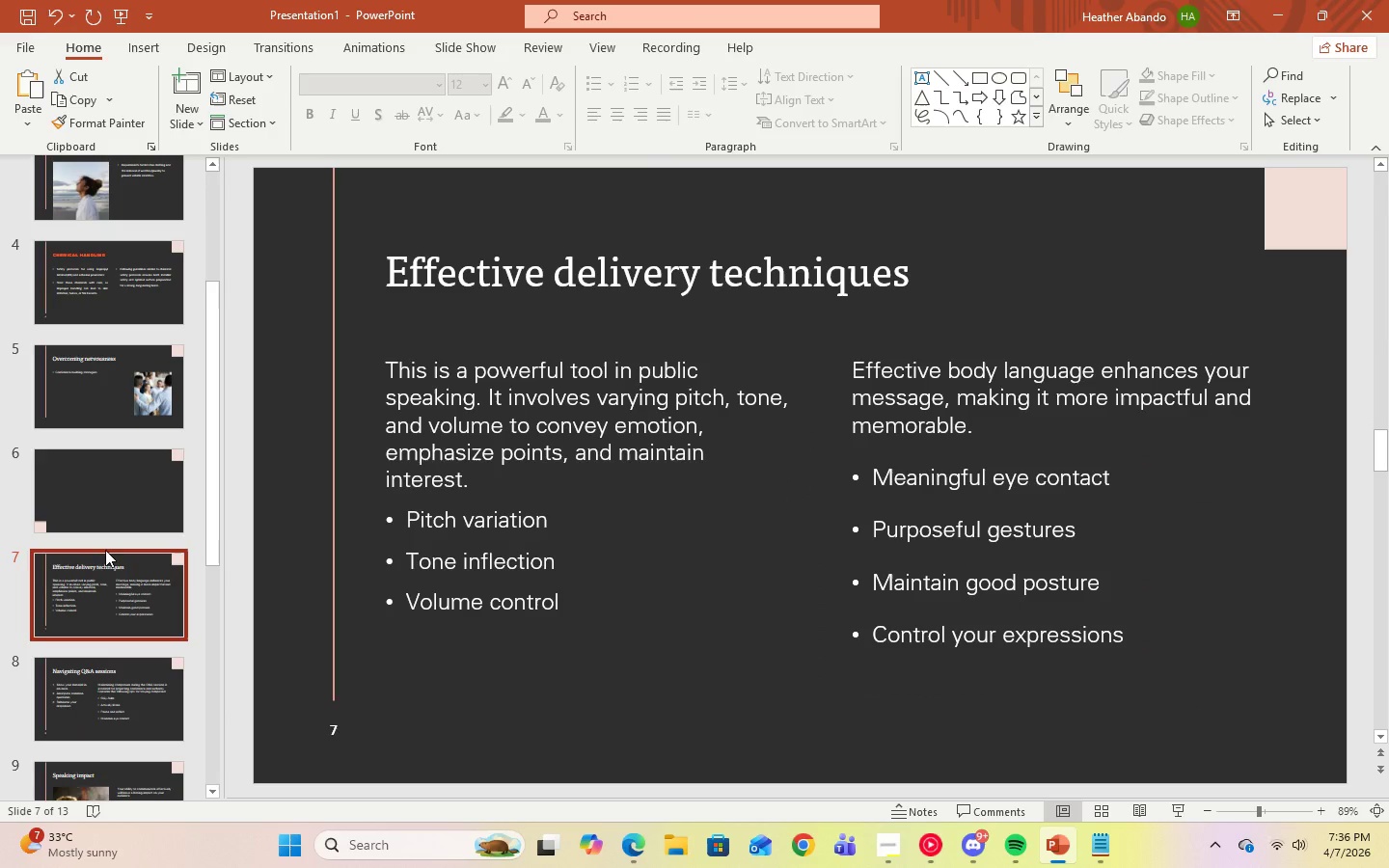 
scroll: coordinate [98, 539], scroll_direction: up, amount: 5.0
 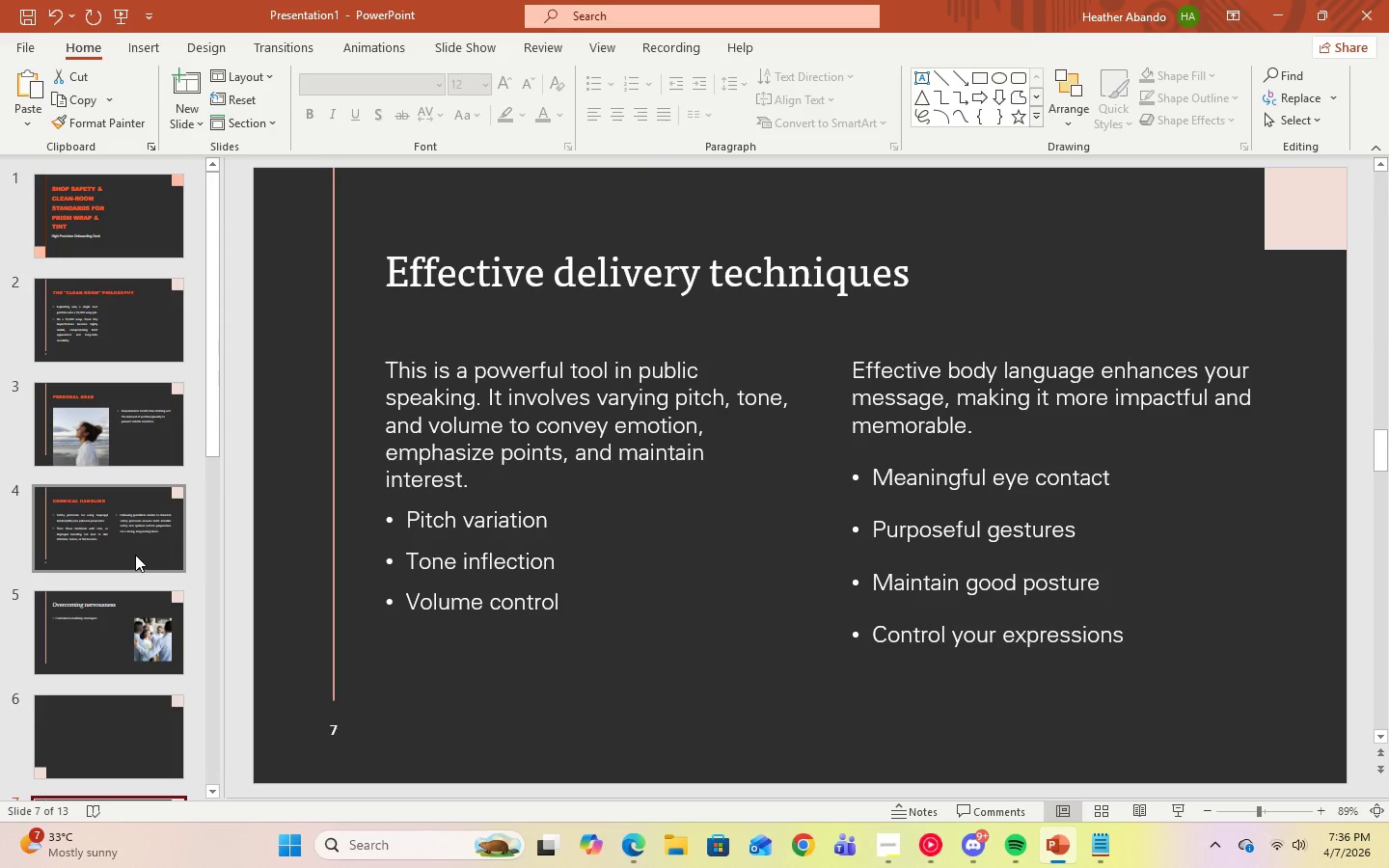 
left_click([129, 653])
 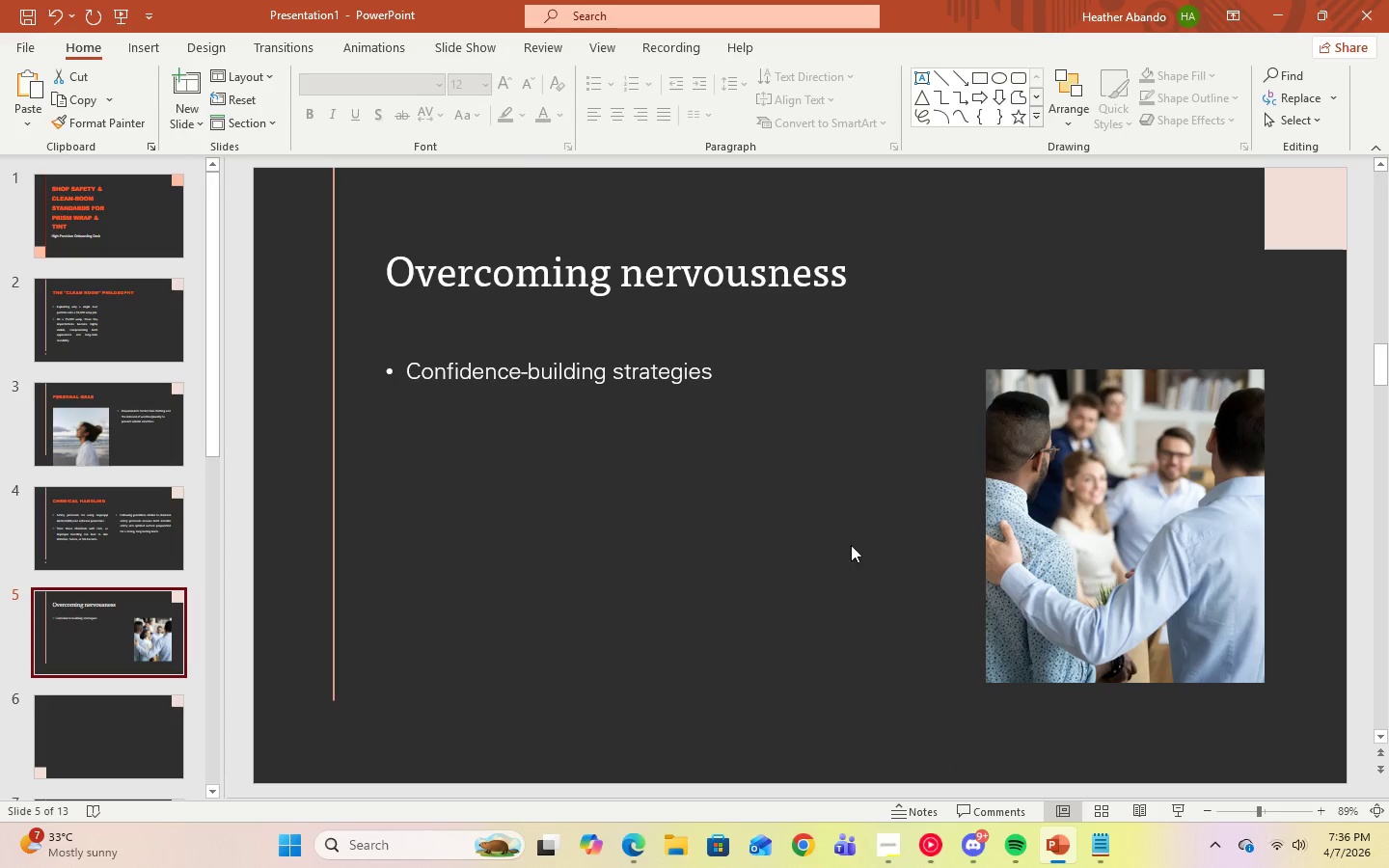 
left_click([262, 78])
 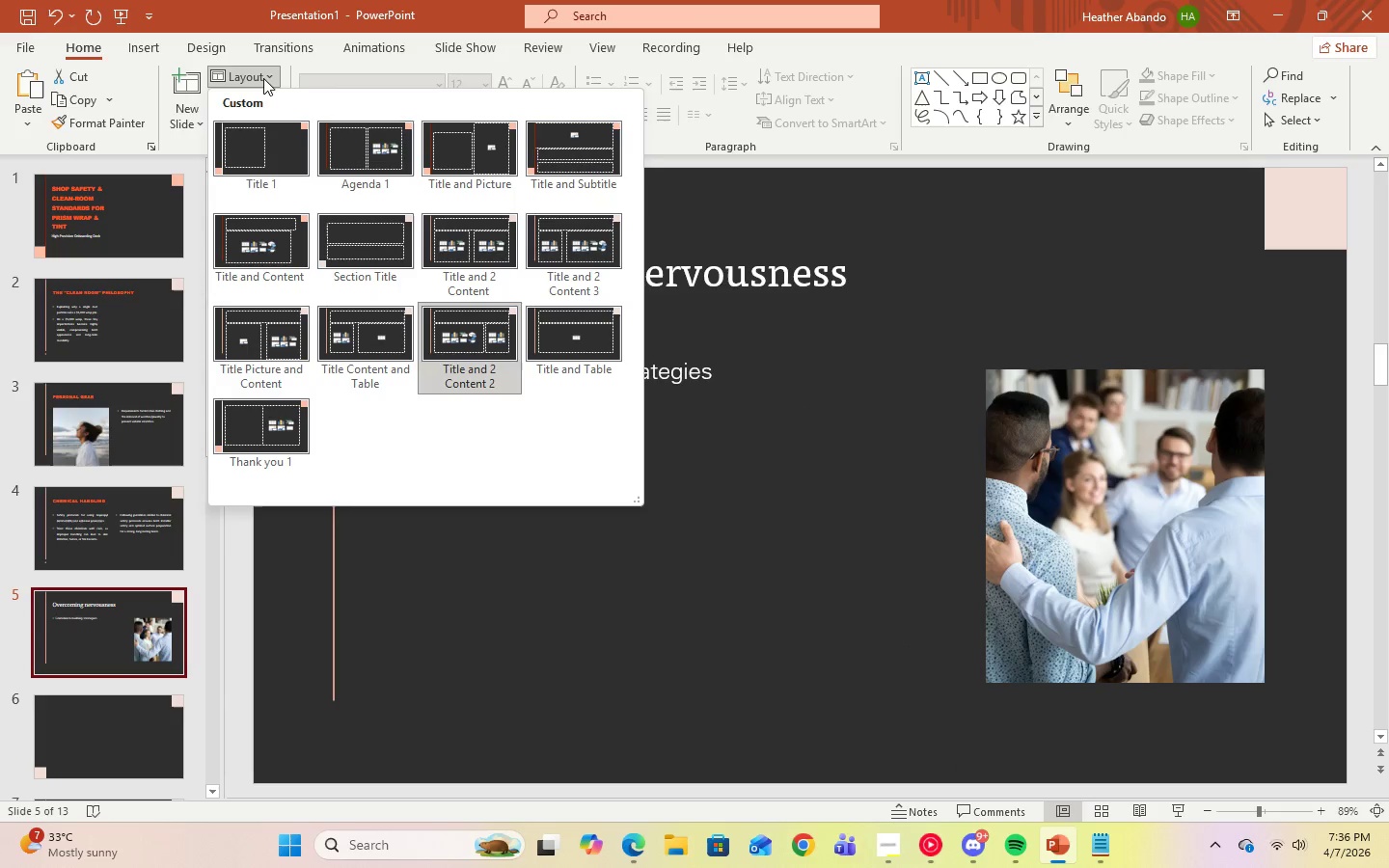 
left_click([598, 139])
 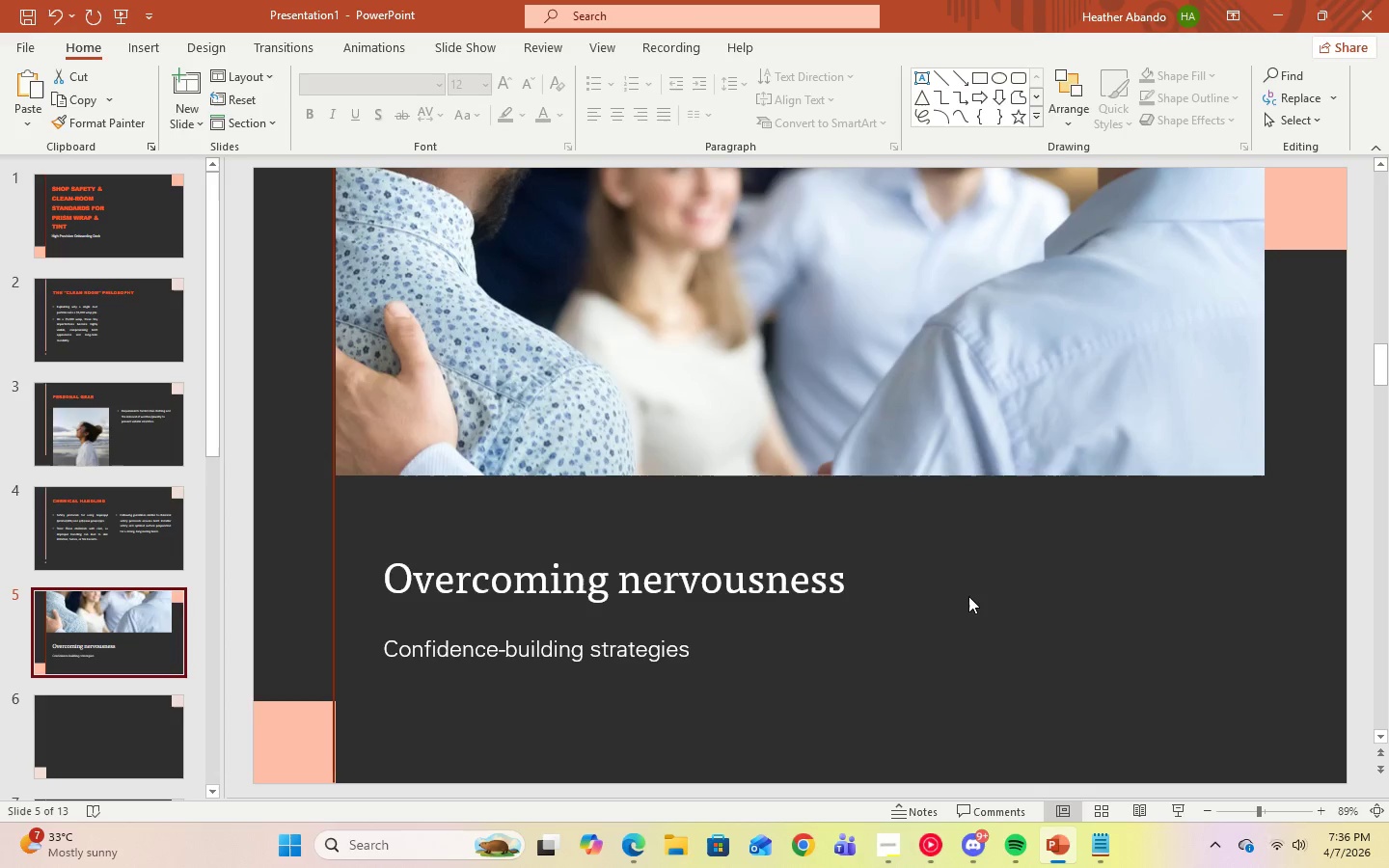 
left_click([820, 332])
 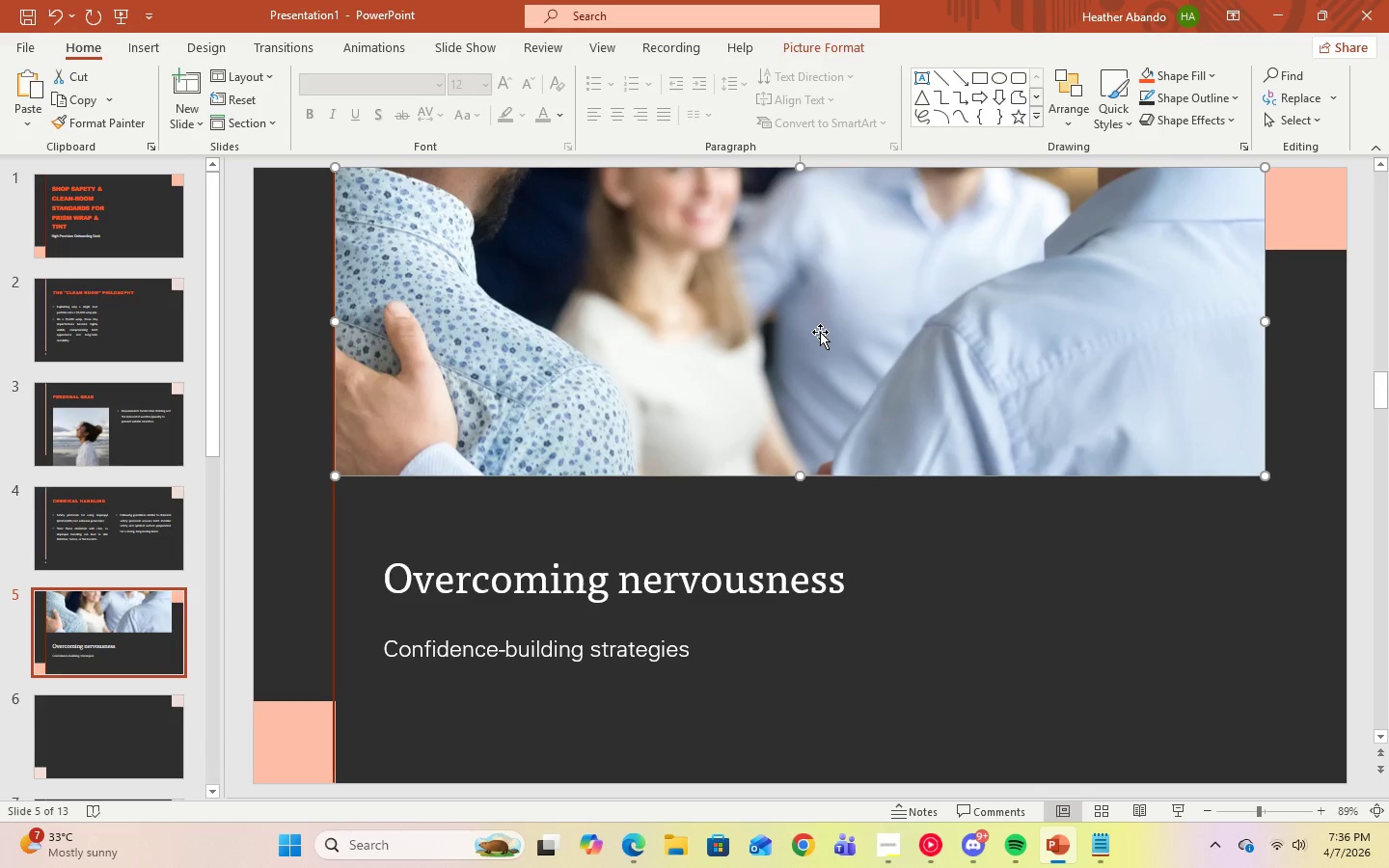 
left_click_drag(start_coordinate=[820, 332], to_coordinate=[831, 393])
 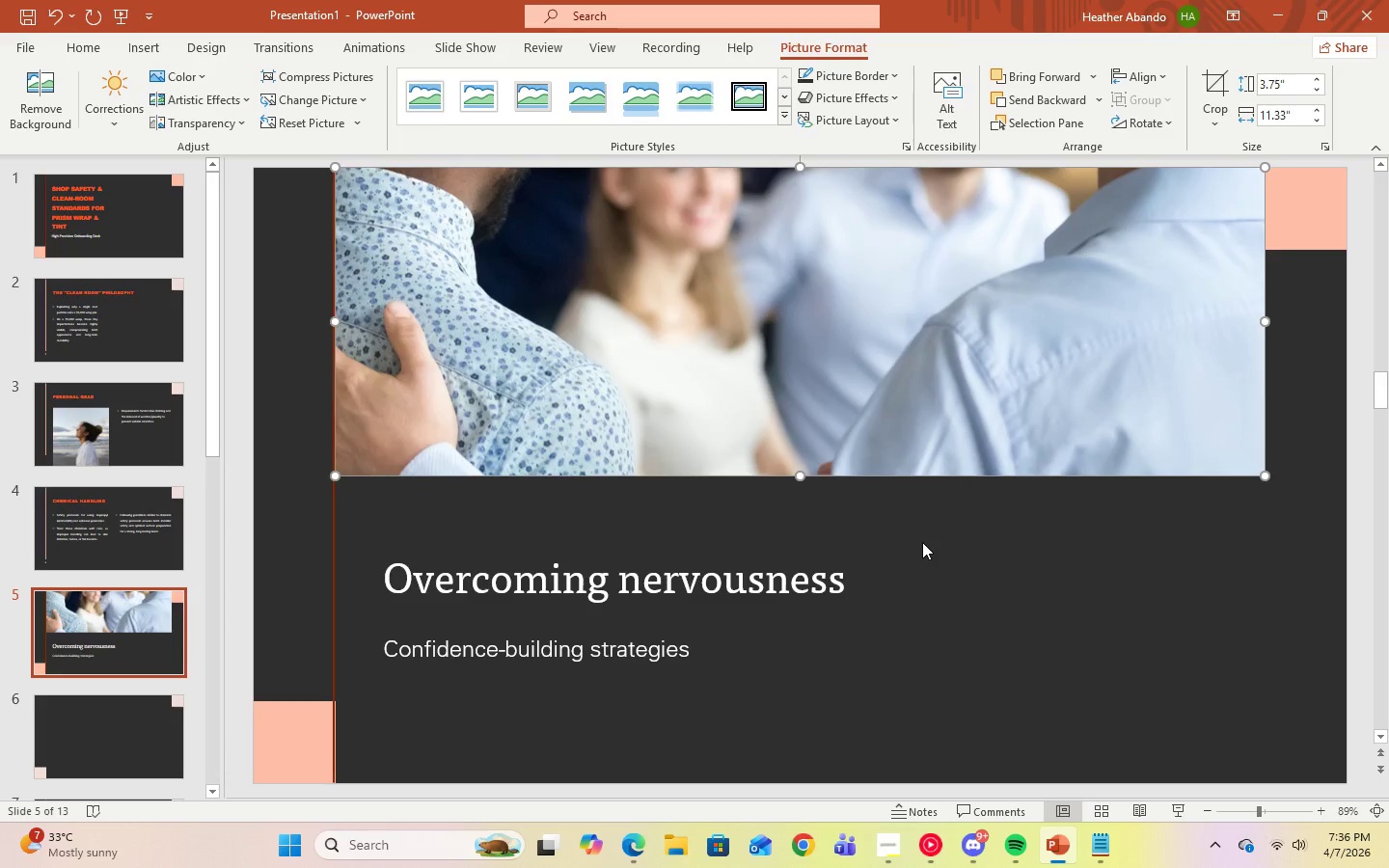 
left_click([922, 542])
 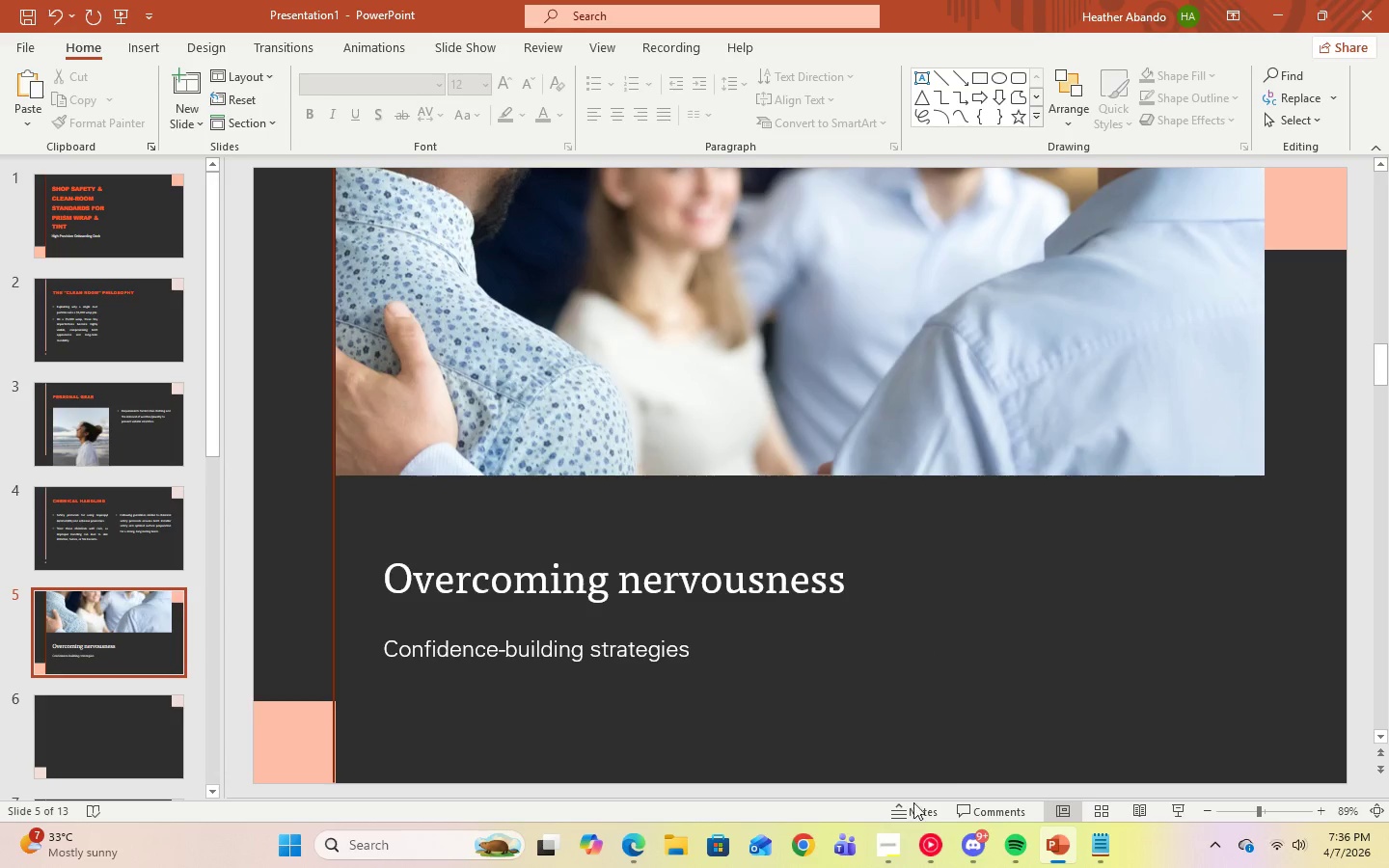 
left_click([886, 853])